 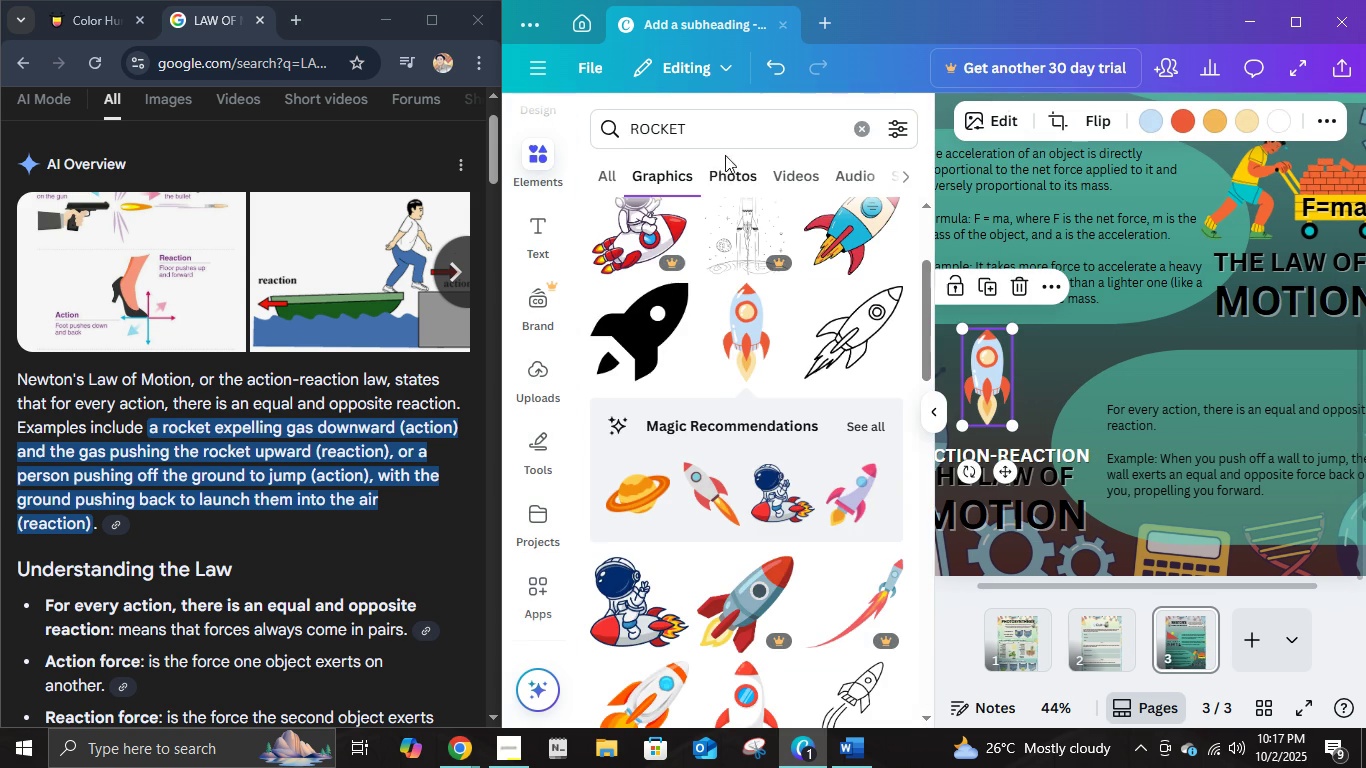 
left_click([867, 131])
 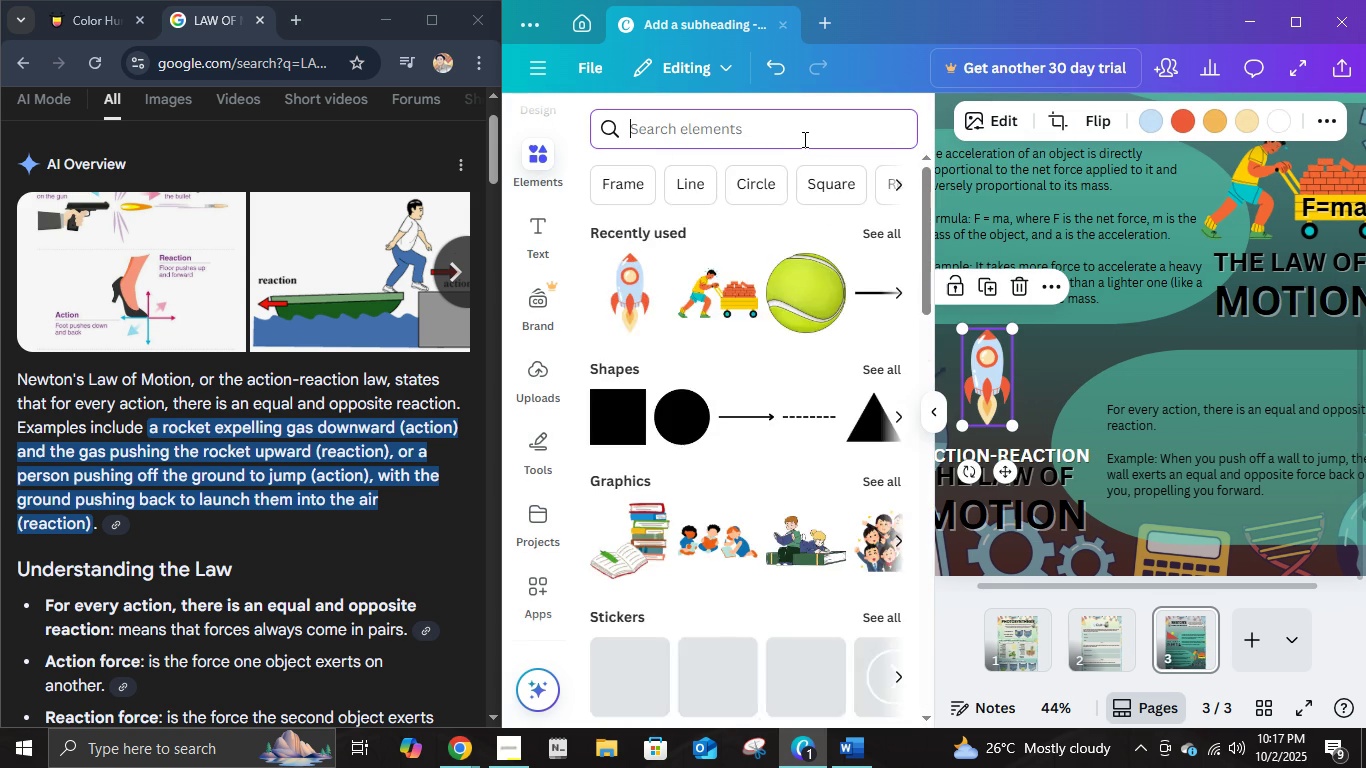 
type(SMOKE)
 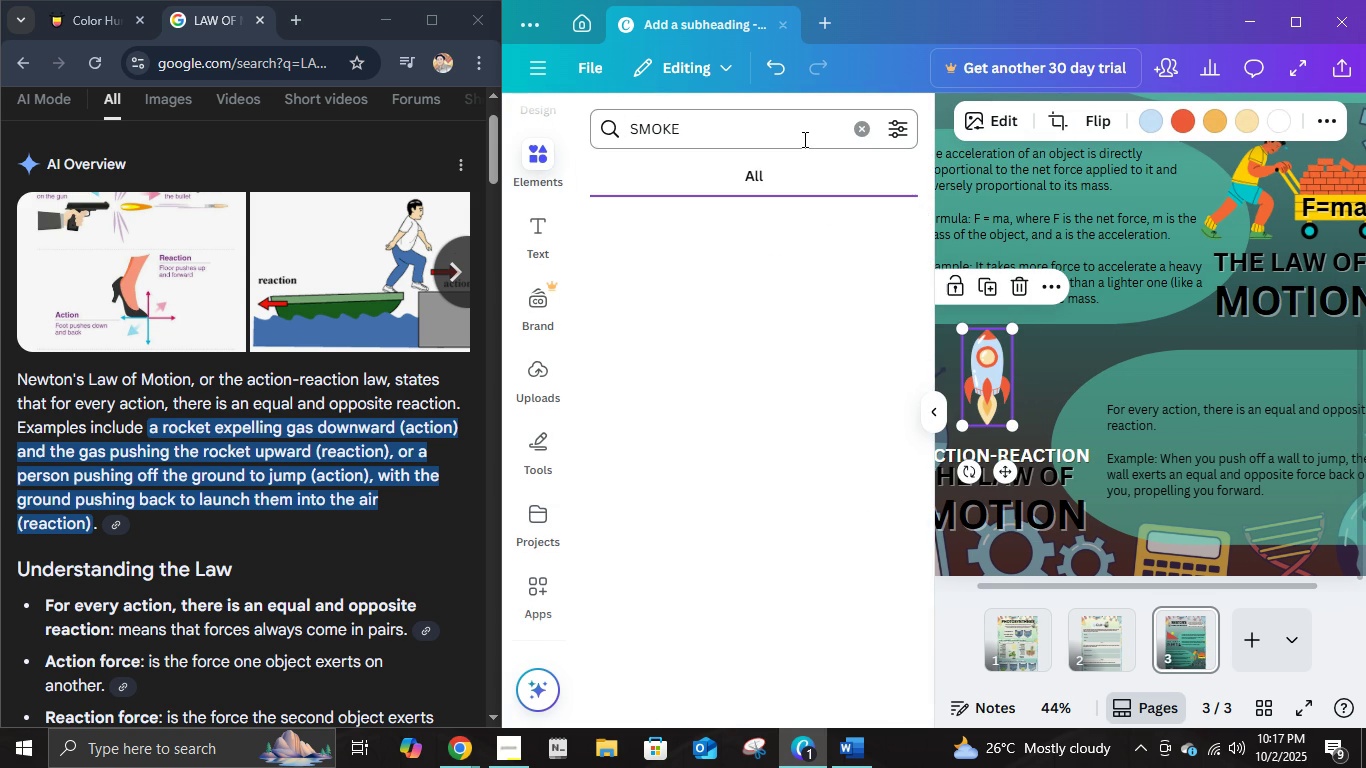 
key(Enter)
 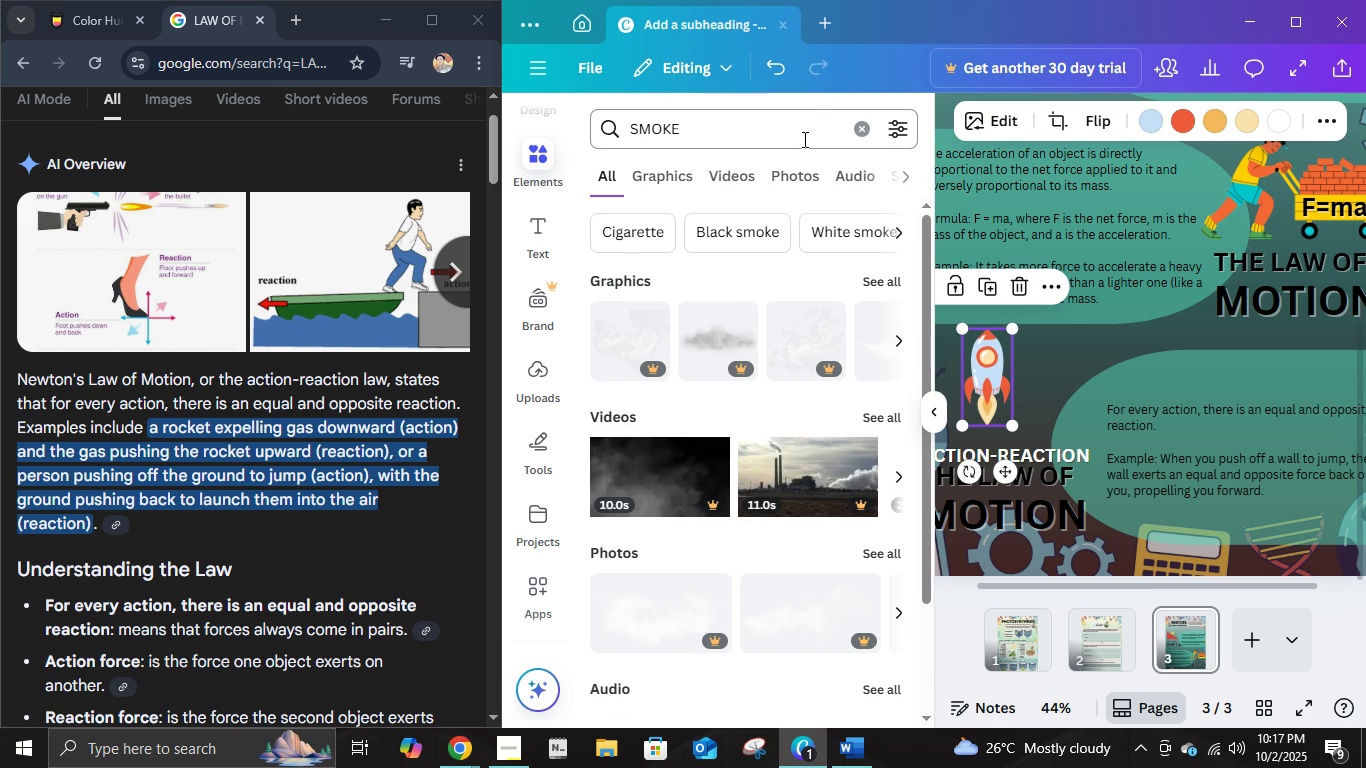 
left_click([857, 144])
 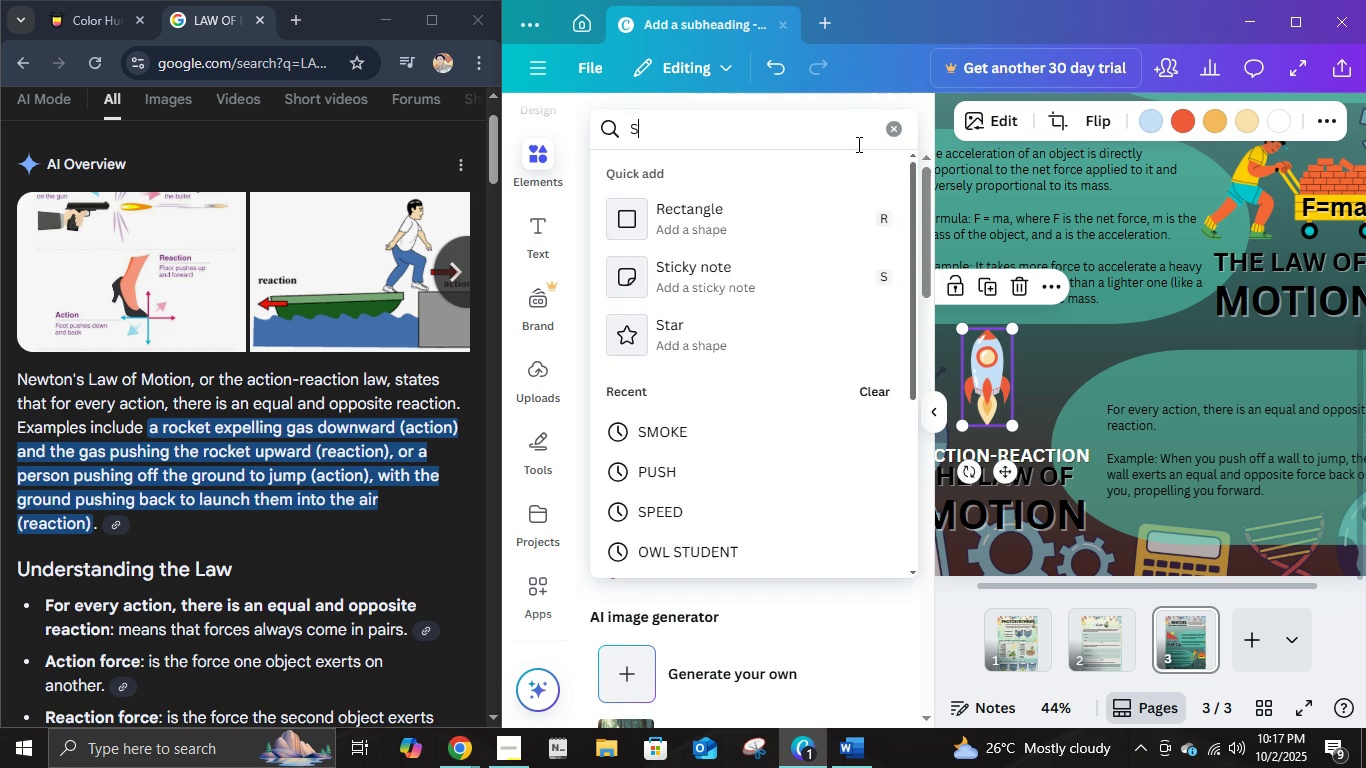 
type(SMOKE FROM ROCKET)
 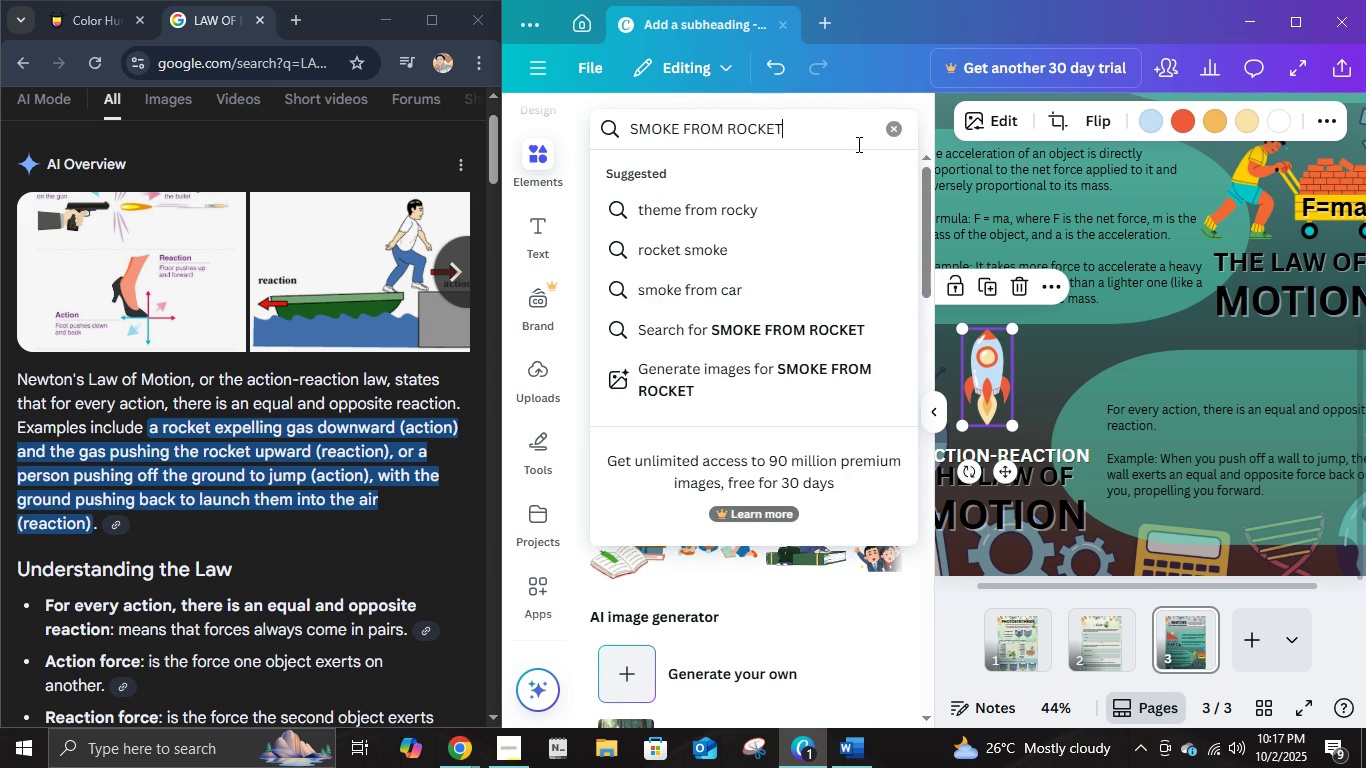 
key(Enter)
 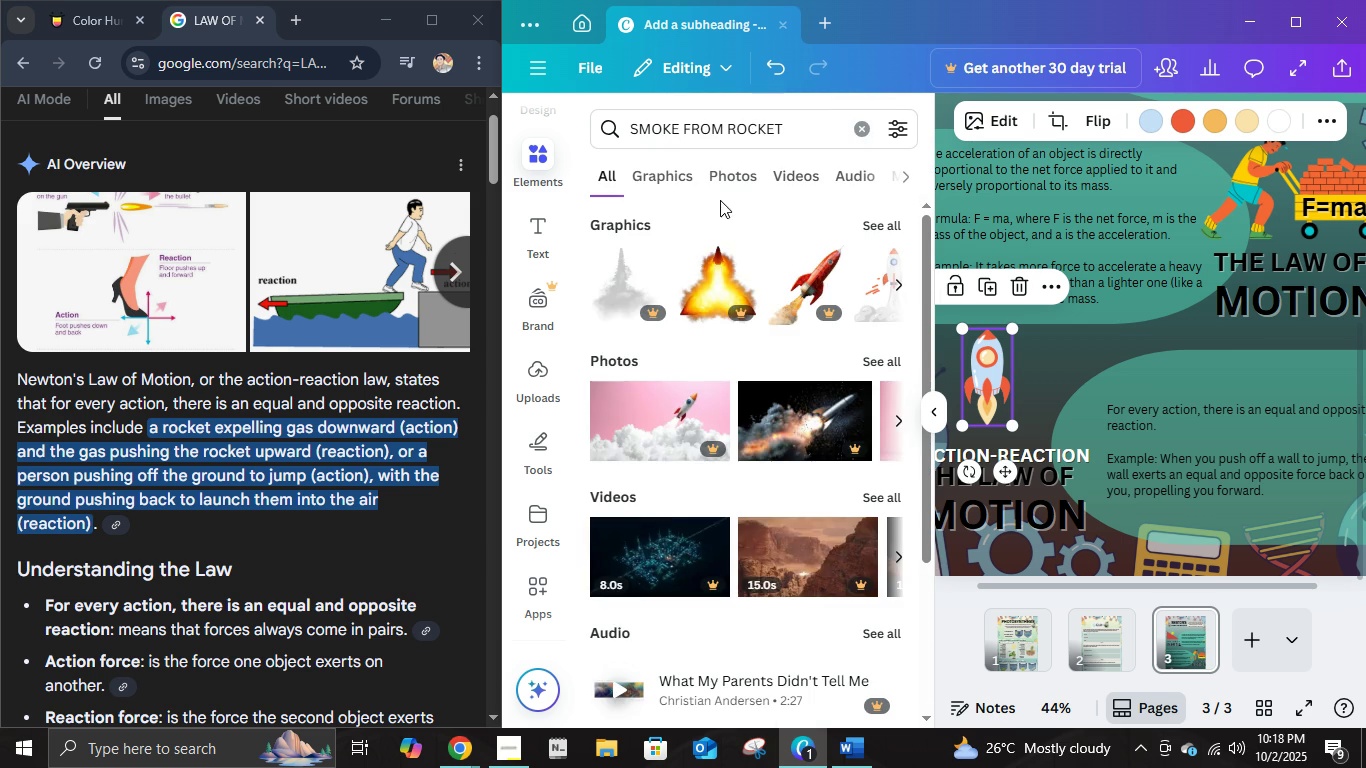 
left_click([667, 183])
 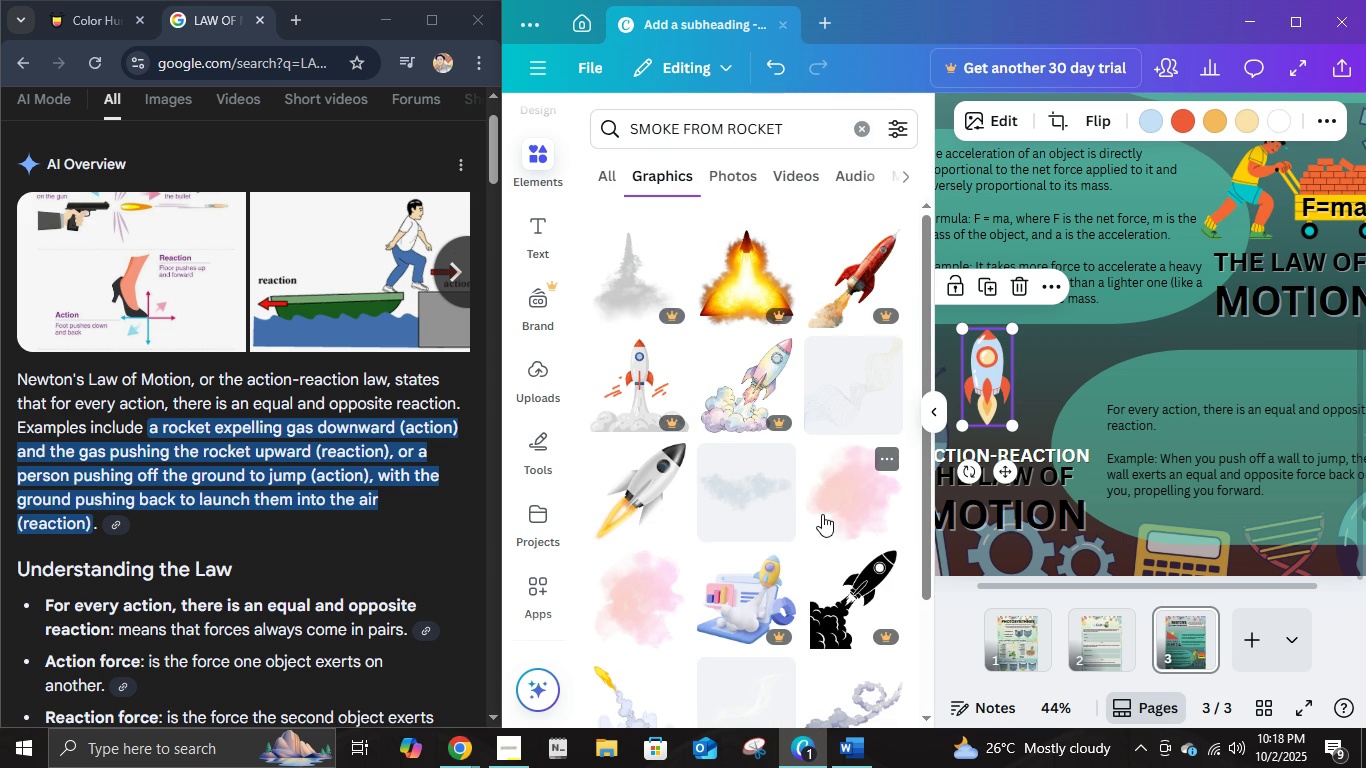 
scroll: coordinate [840, 446], scroll_direction: down, amount: 12.0
 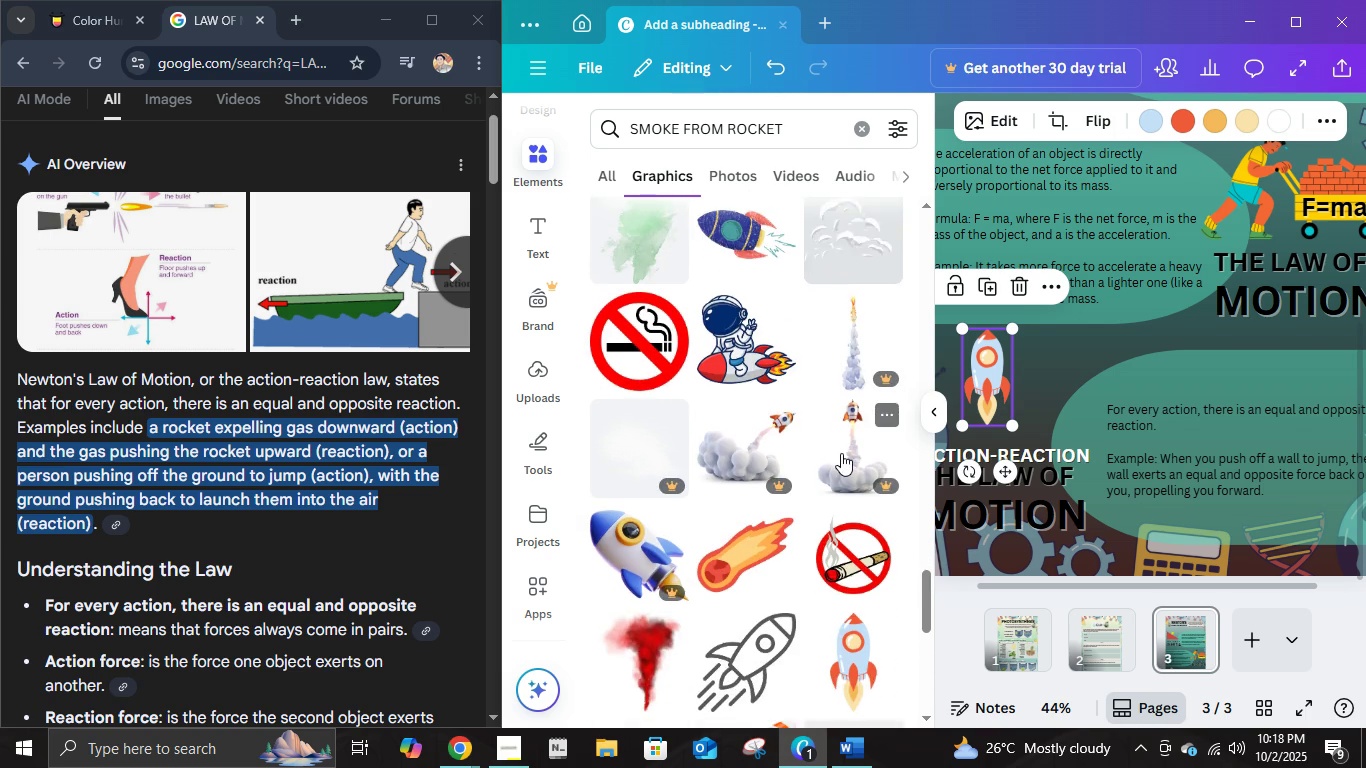 
scroll: coordinate [842, 465], scroll_direction: down, amount: 7.0
 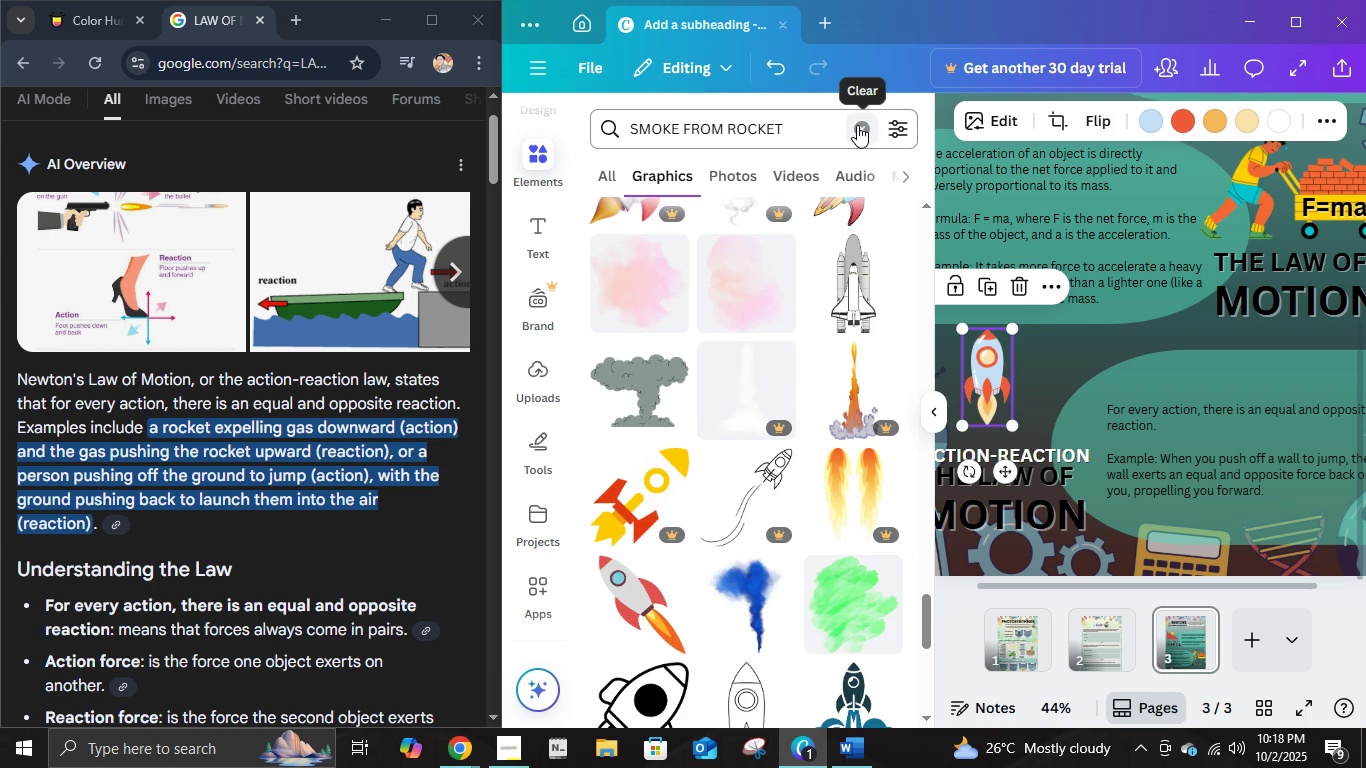 
left_click([857, 125])
 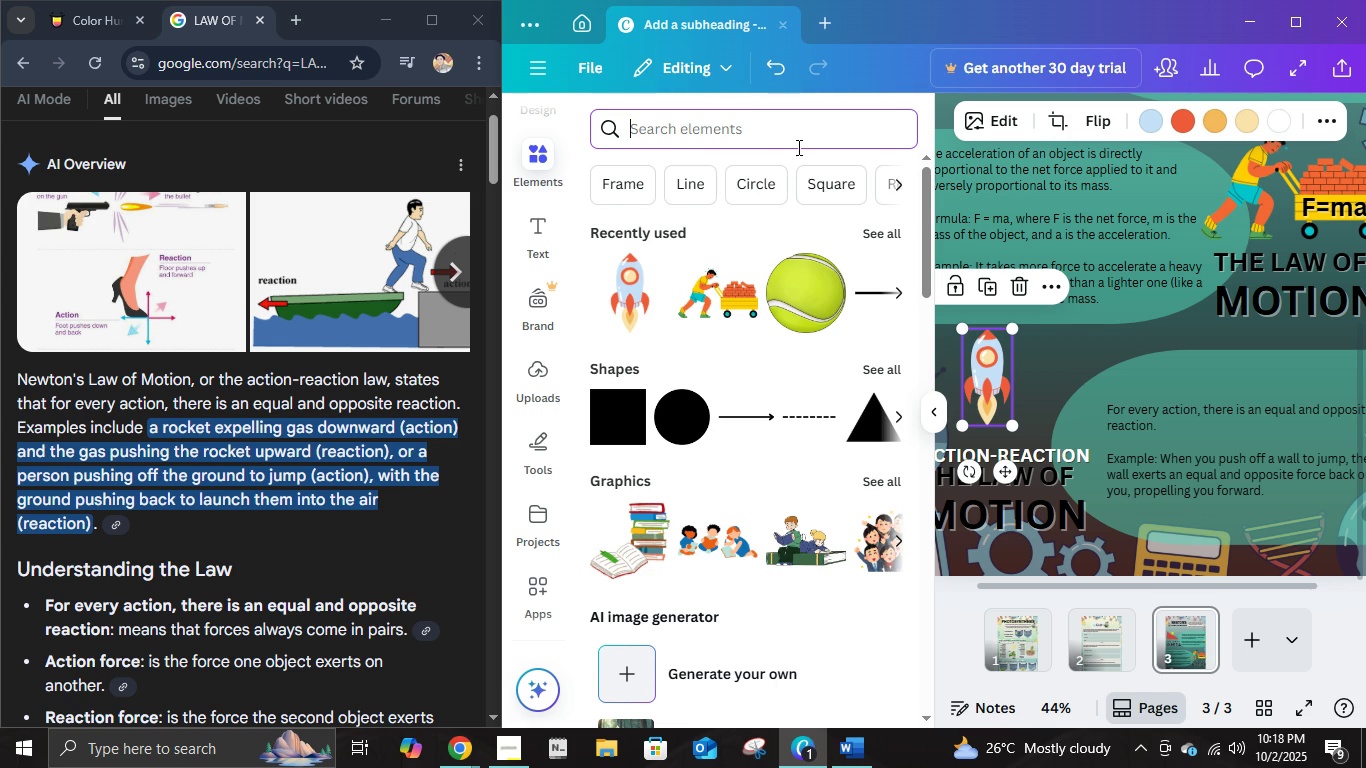 
type(CLOUD)
 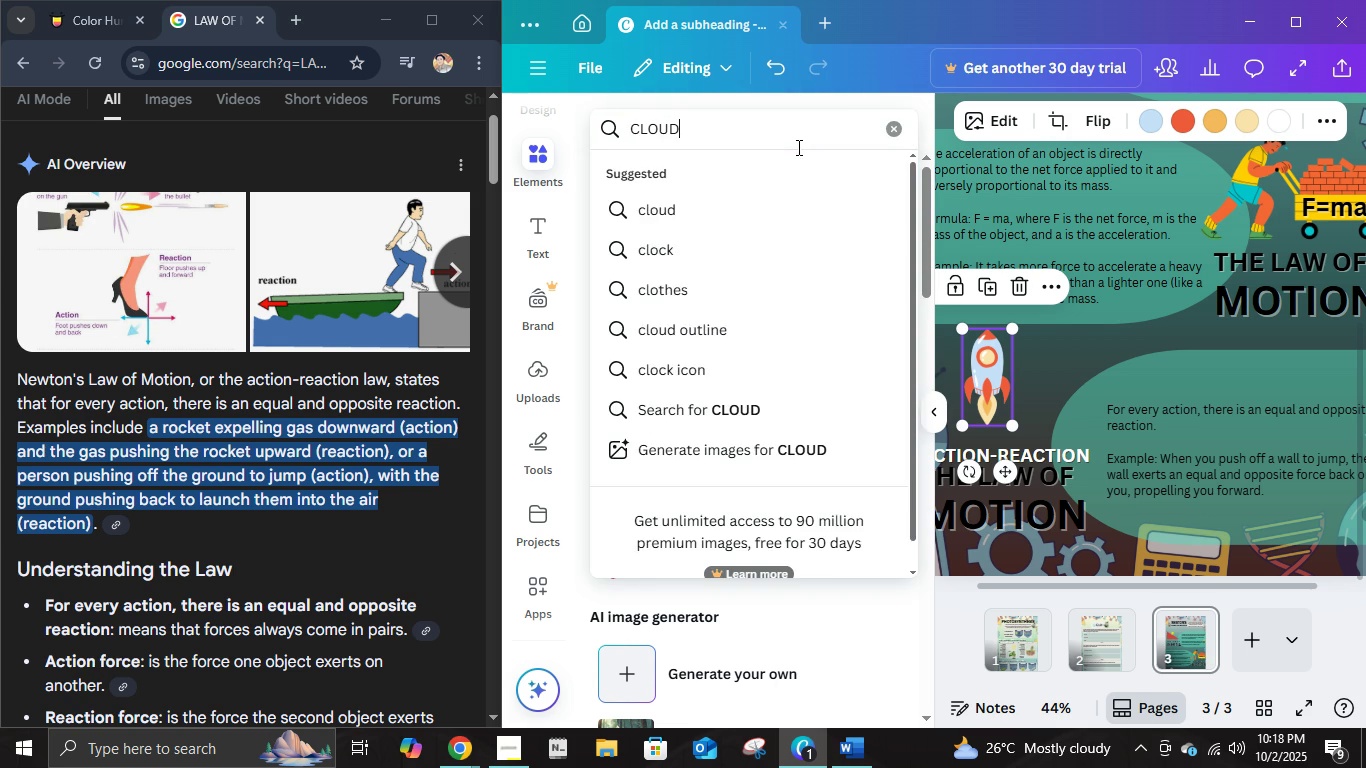 
key(Enter)
 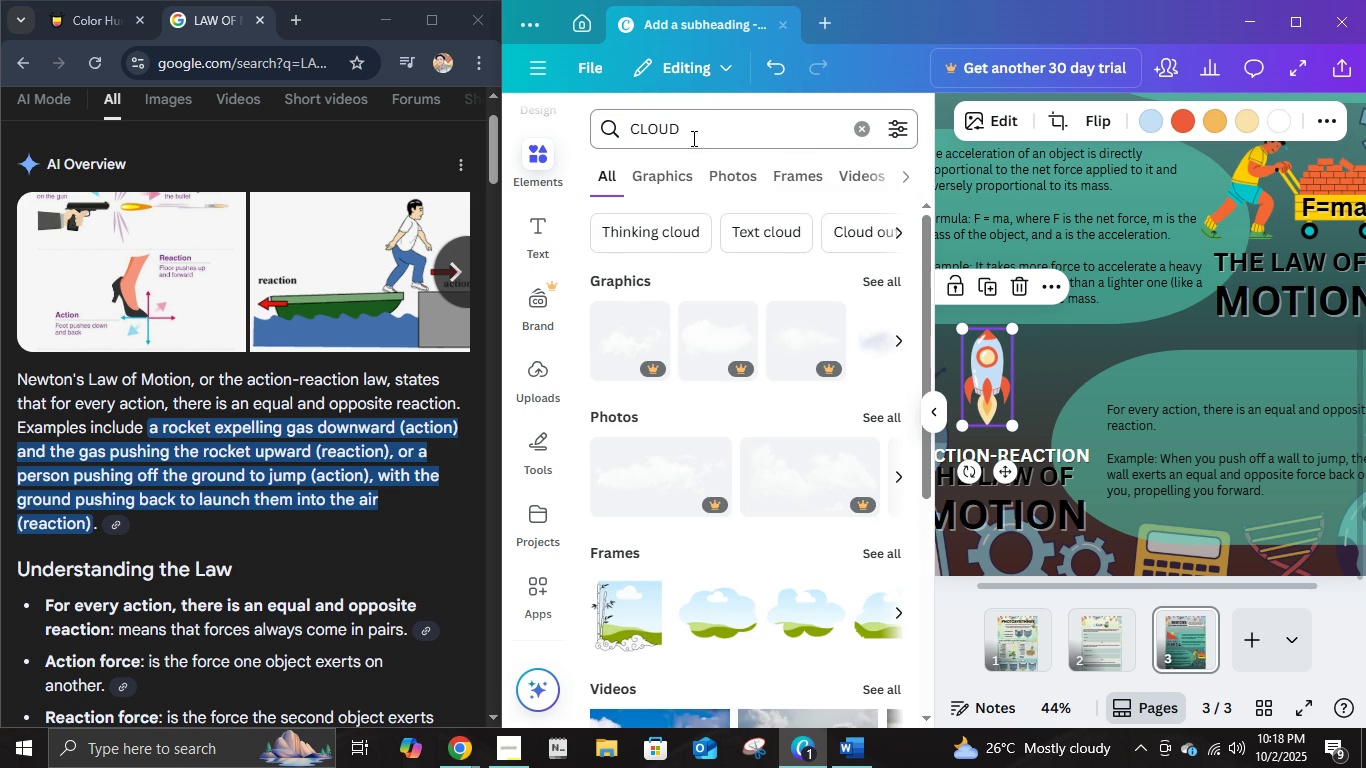 
left_click([671, 168])
 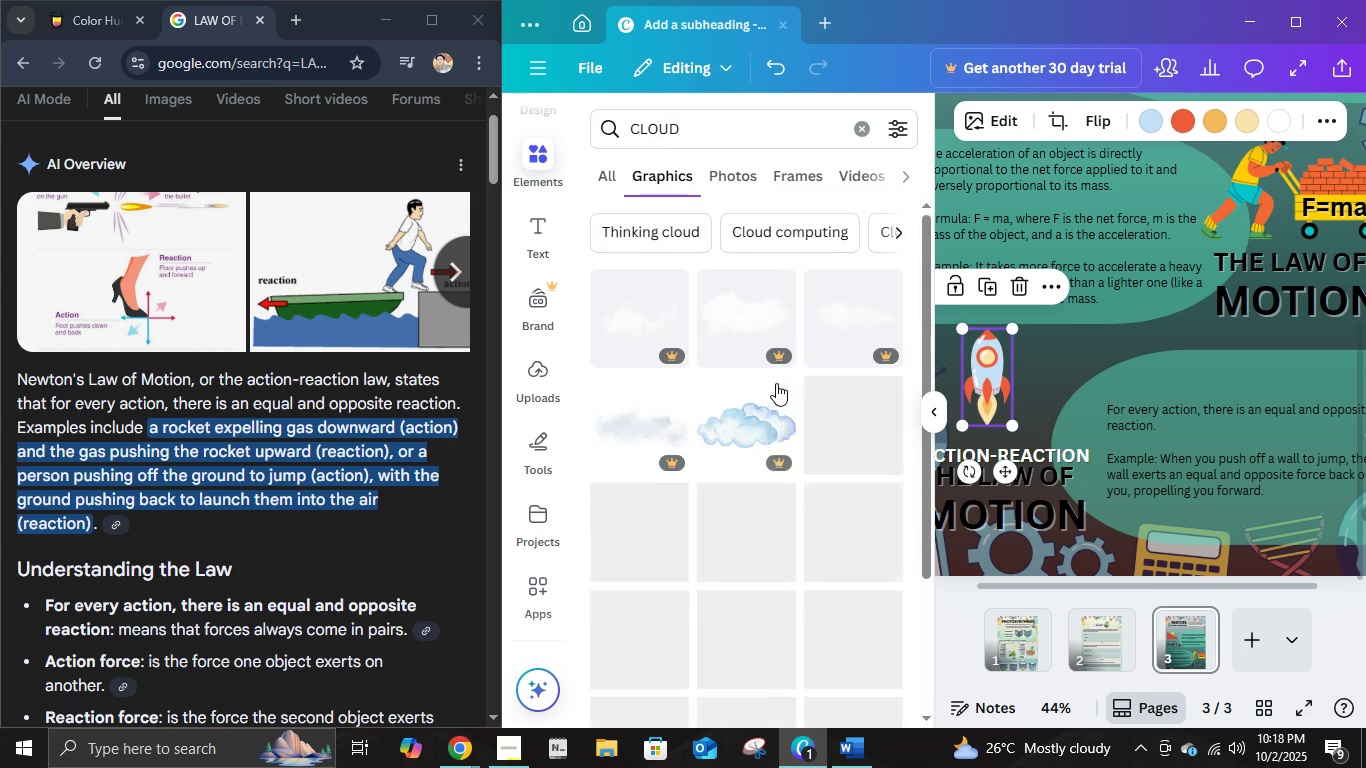 
scroll: coordinate [805, 420], scroll_direction: down, amount: 8.0
 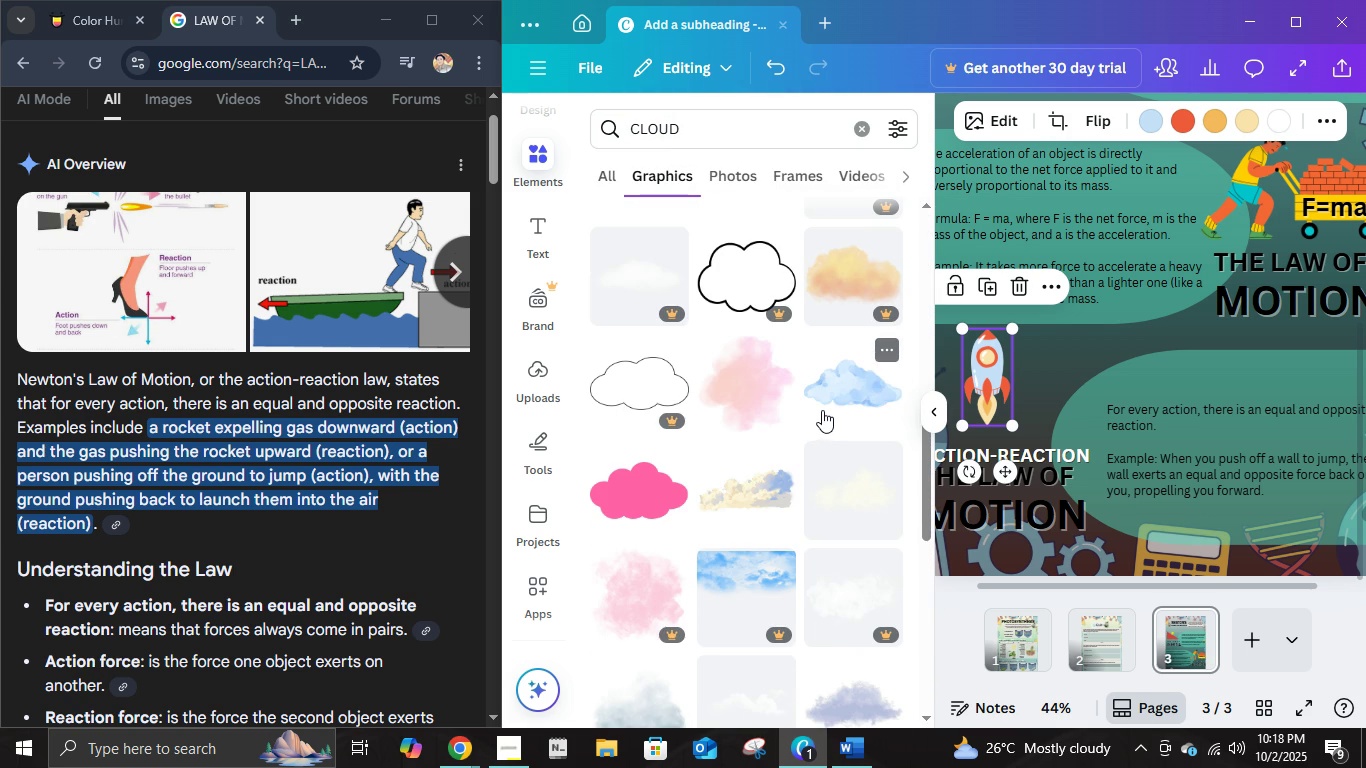 
left_click([835, 402])